 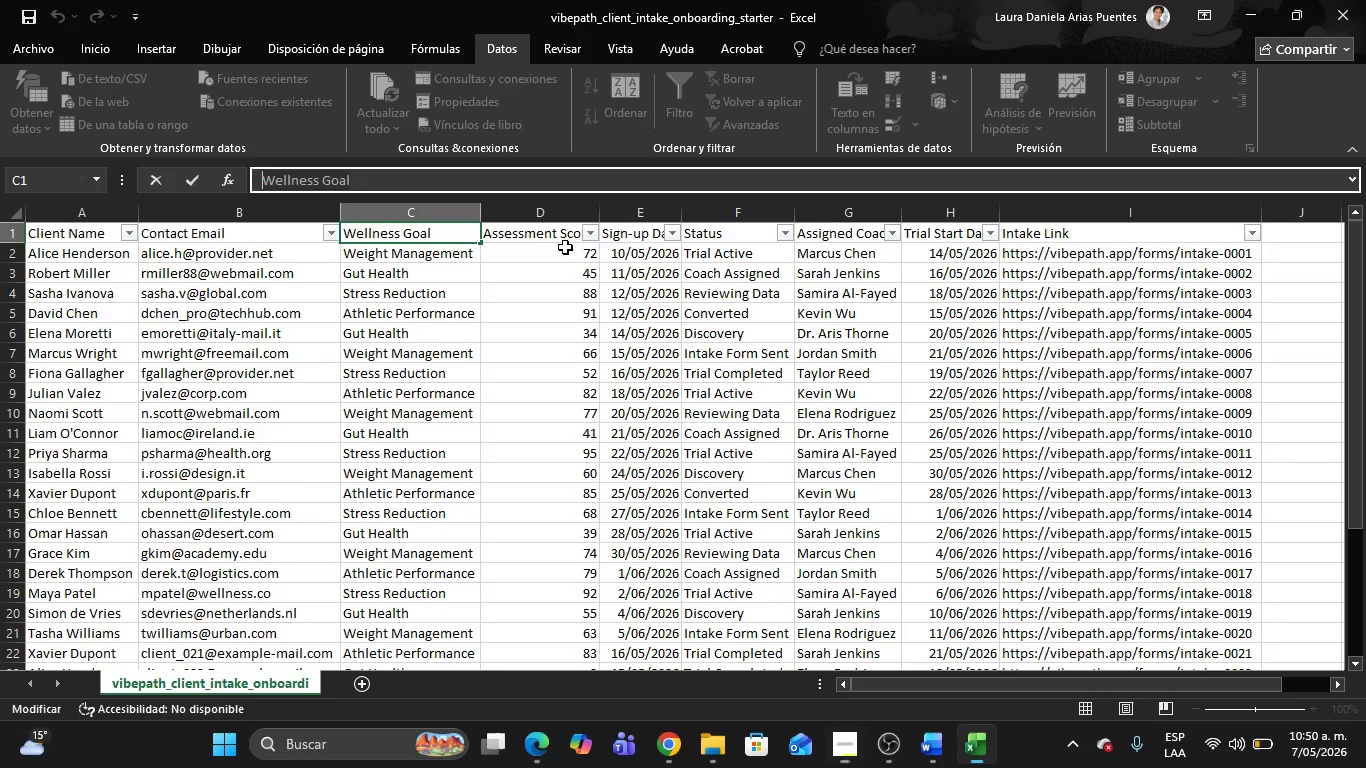 
key(Alt+Tab)
 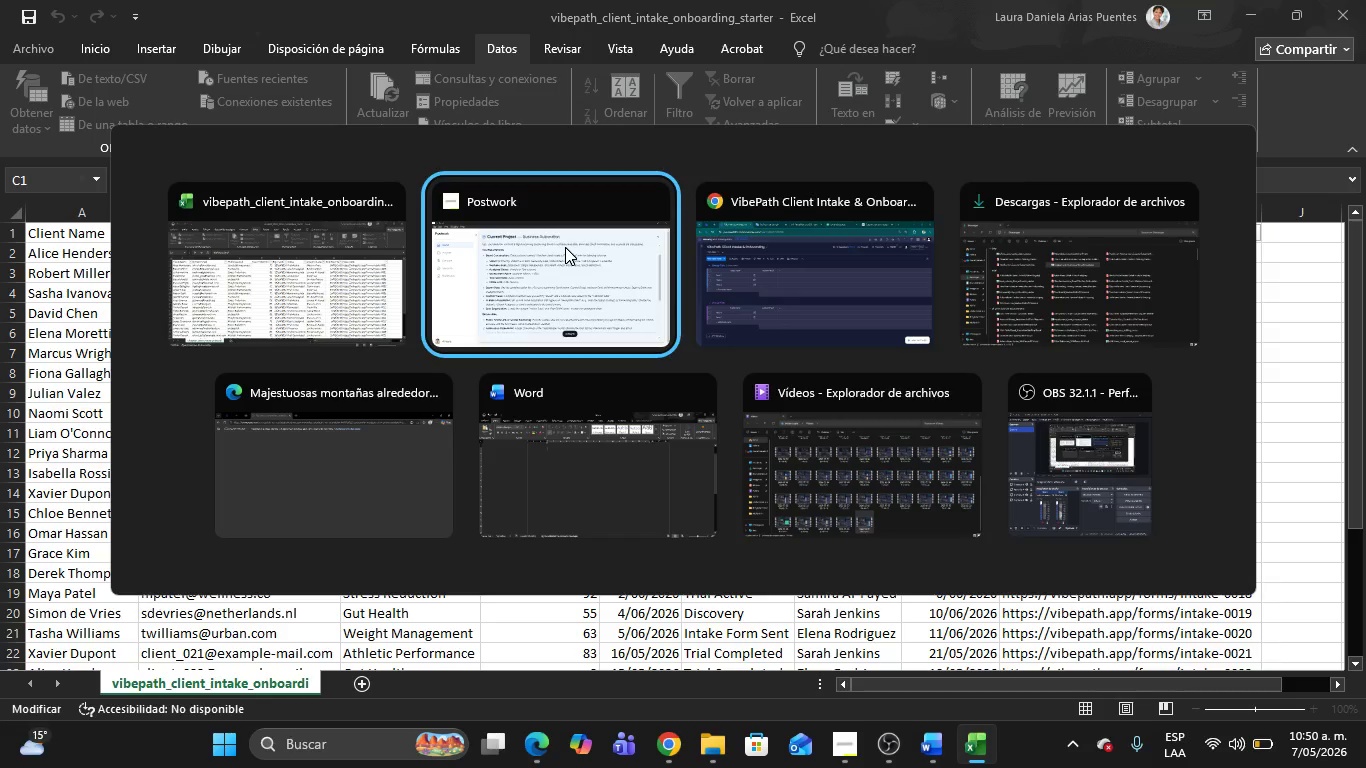 
key(Alt+Tab)
 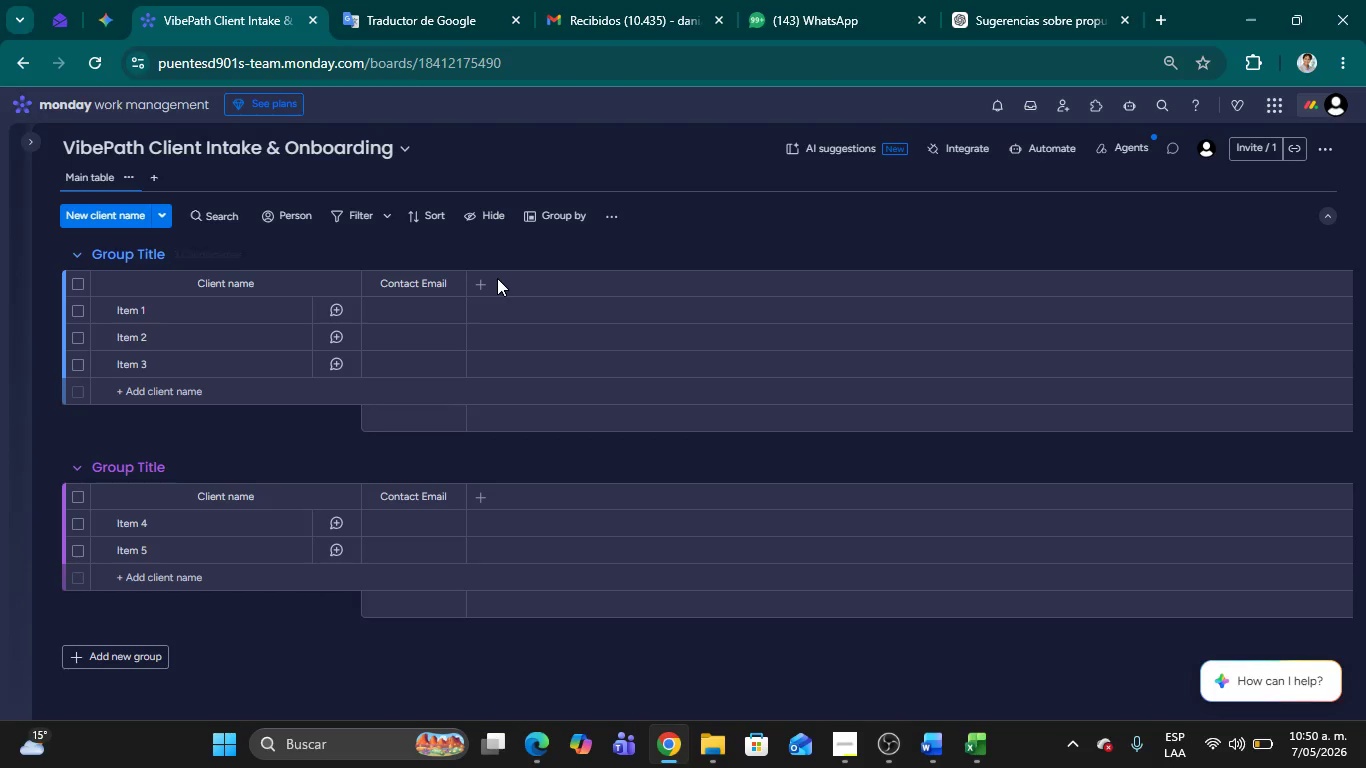 
left_click([483, 280])
 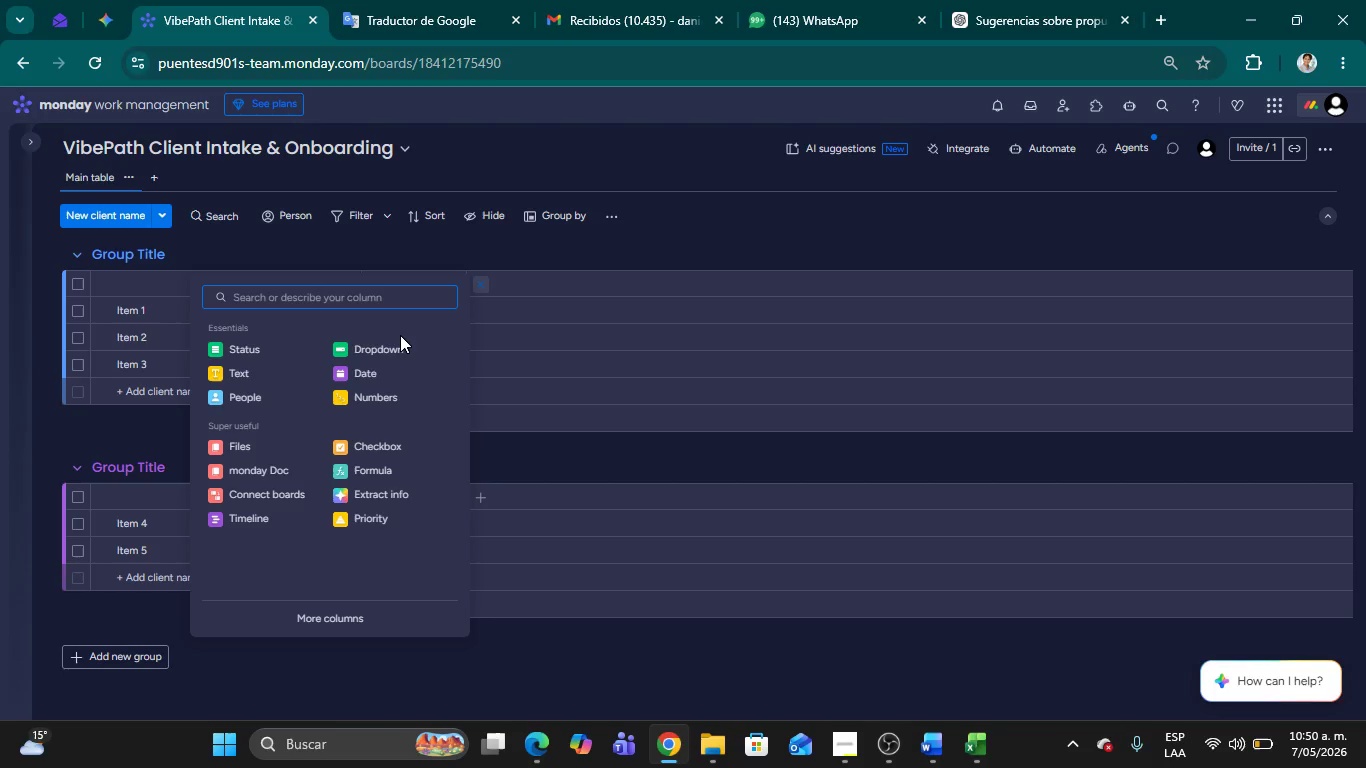 
double_click([401, 347])
 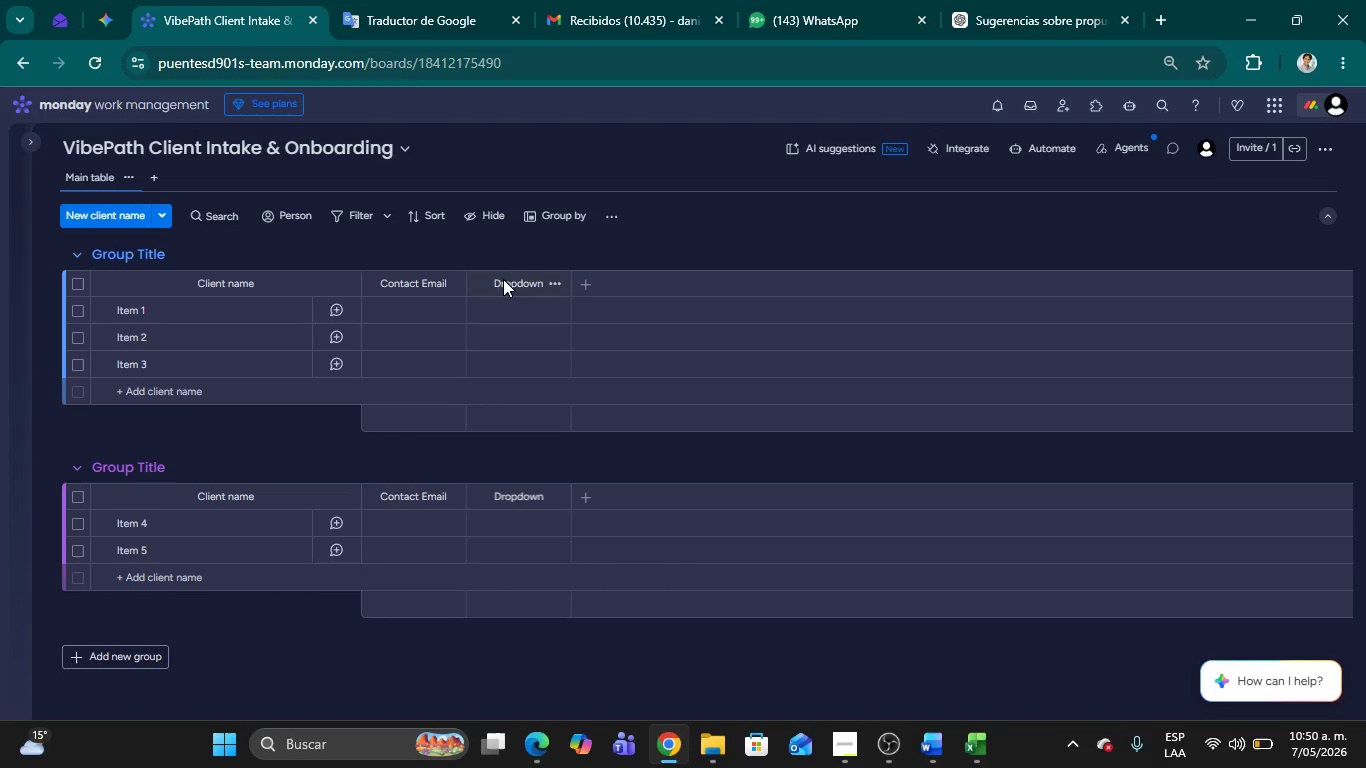 
double_click([503, 279])
 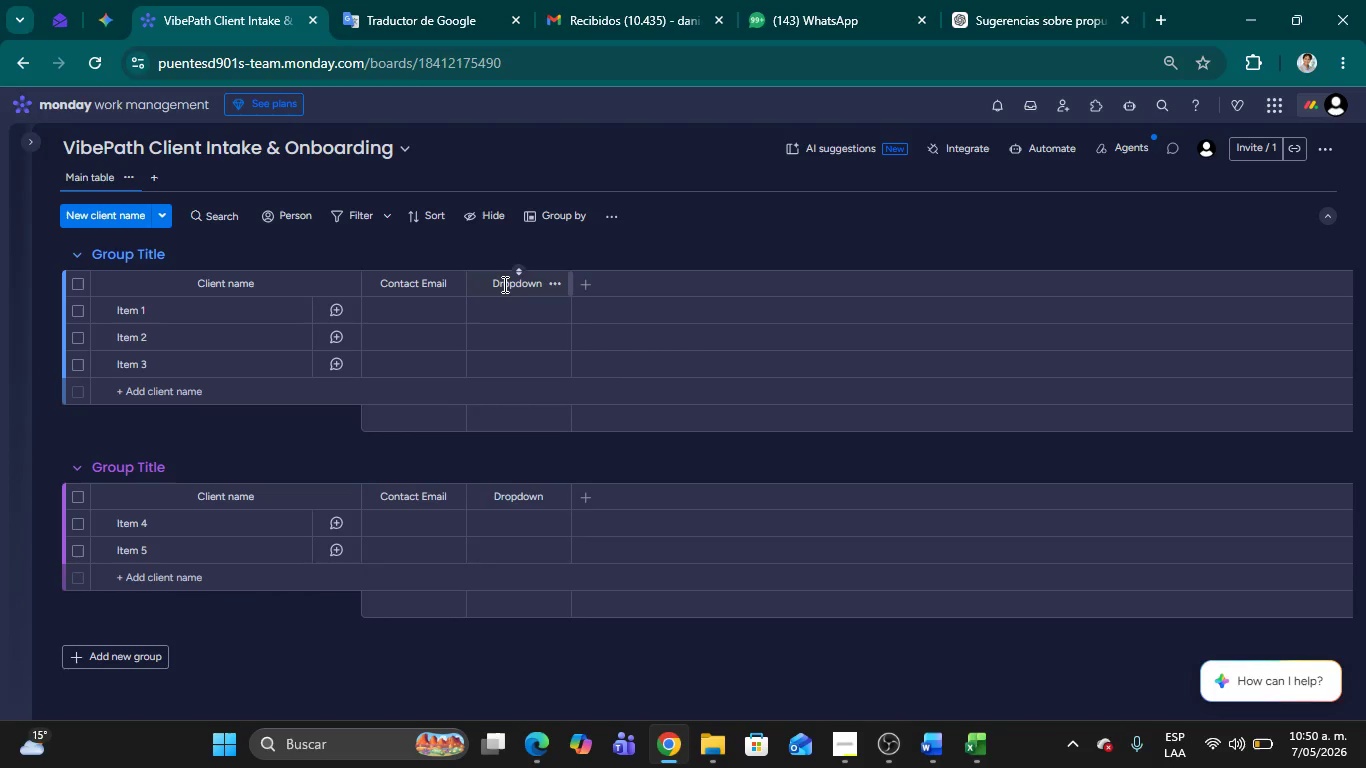 
double_click([503, 284])
 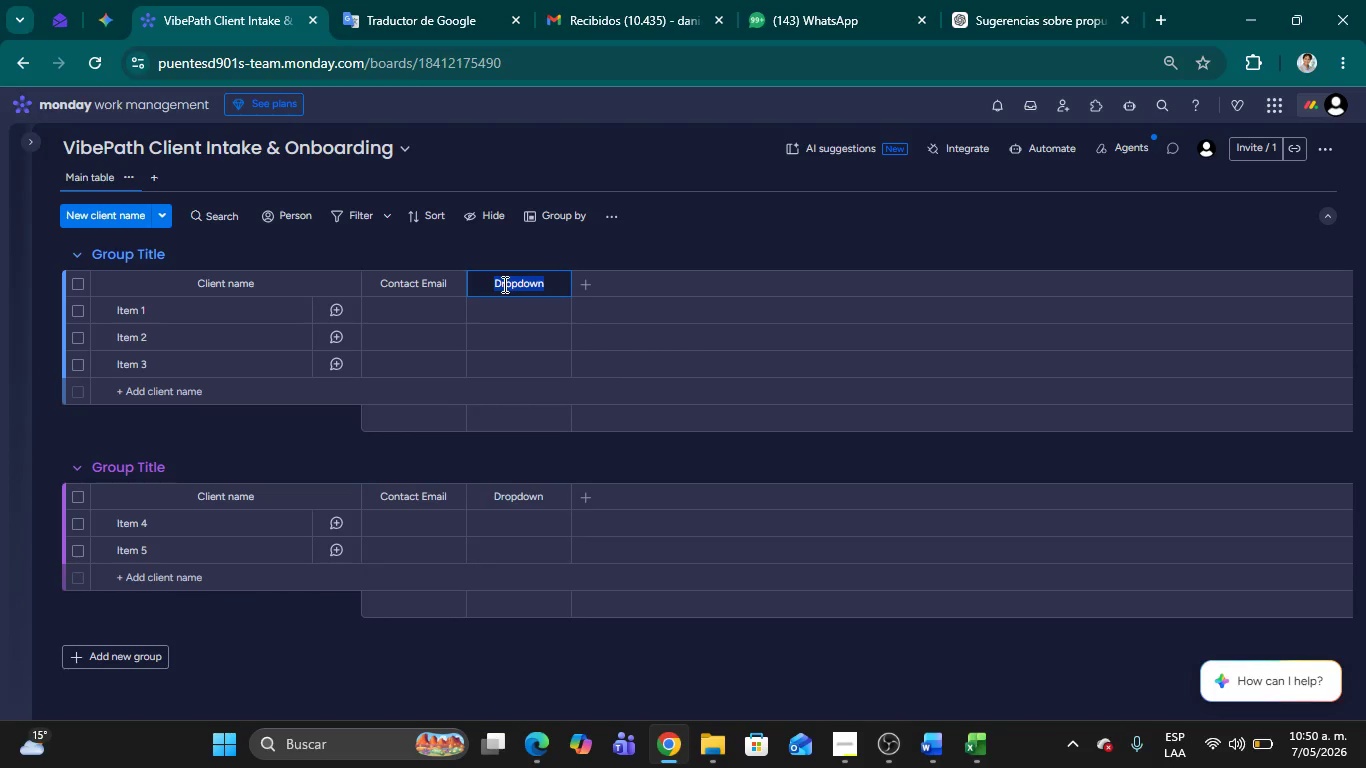 
key(Control+V)
 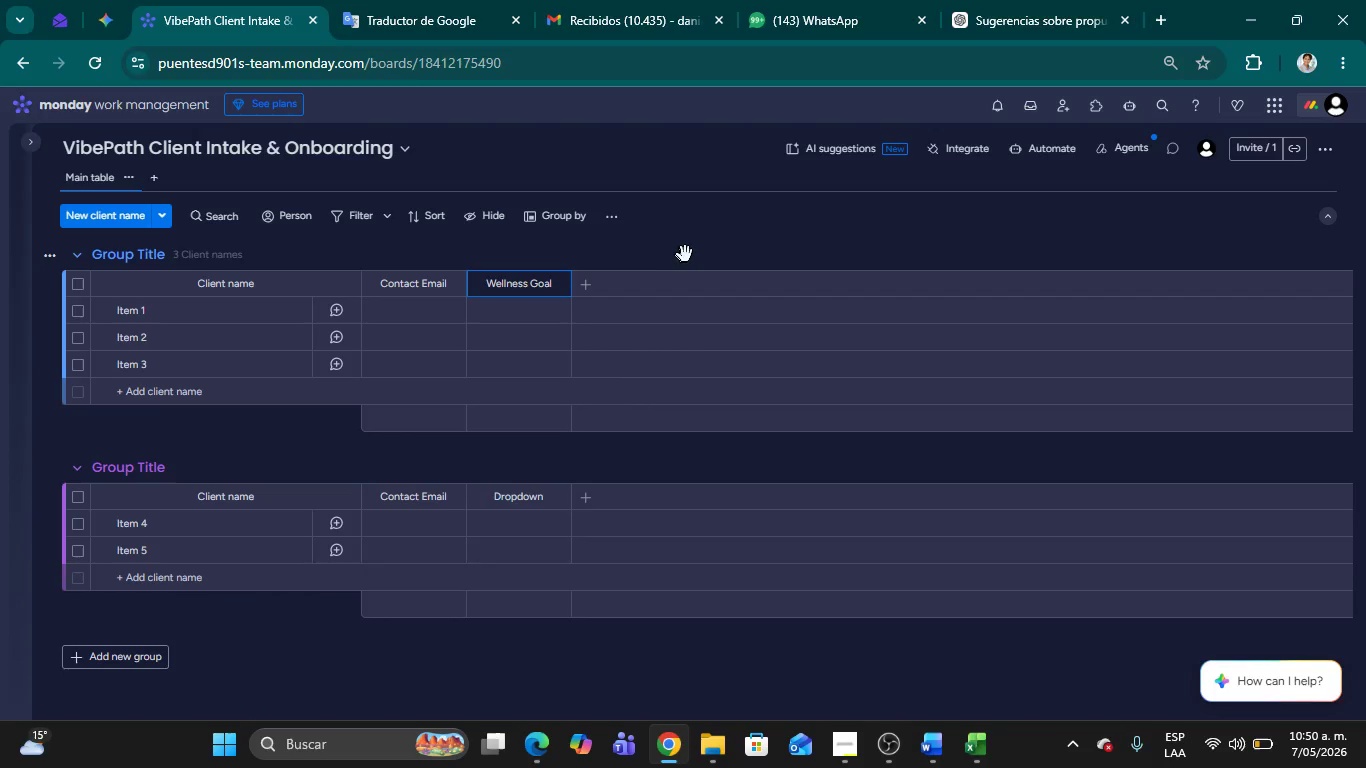 
left_click([690, 249])
 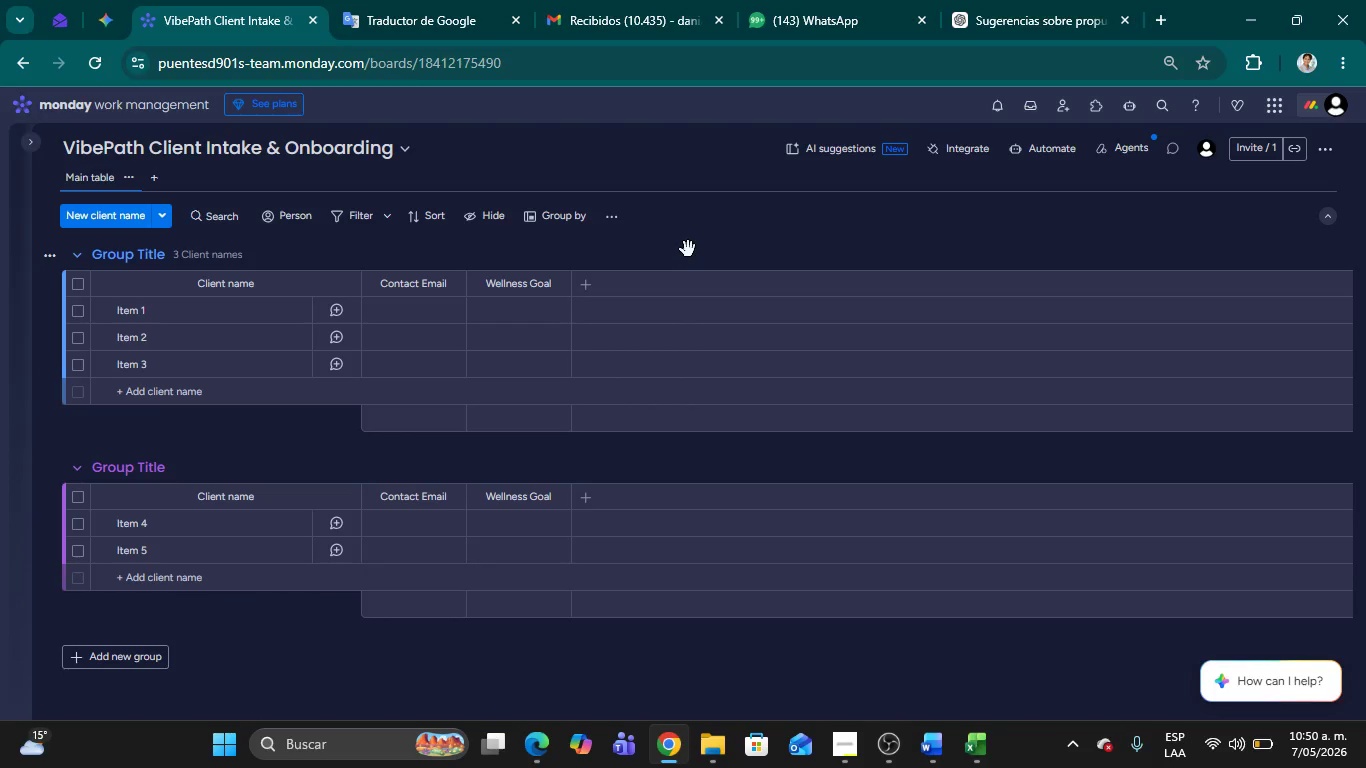 
key(Alt+AltLeft)
 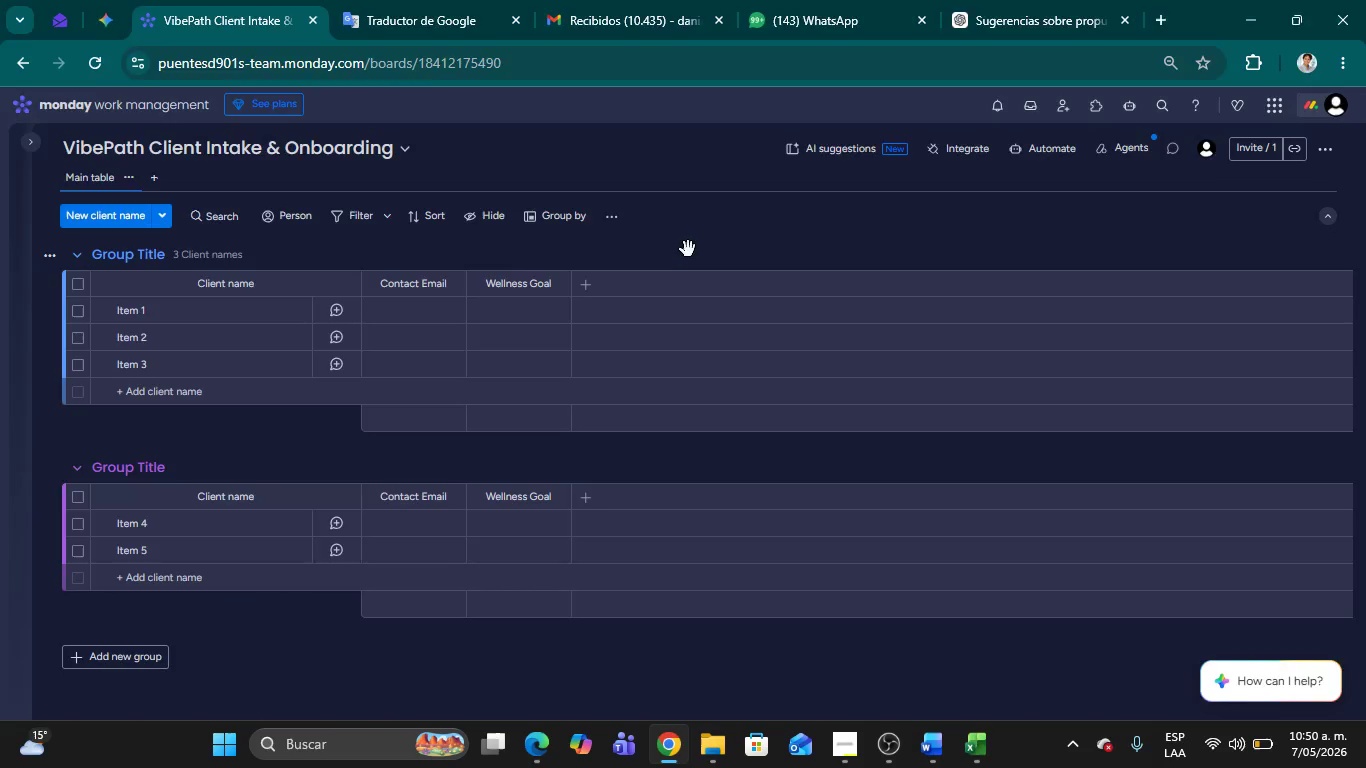 
key(Alt+Tab)
 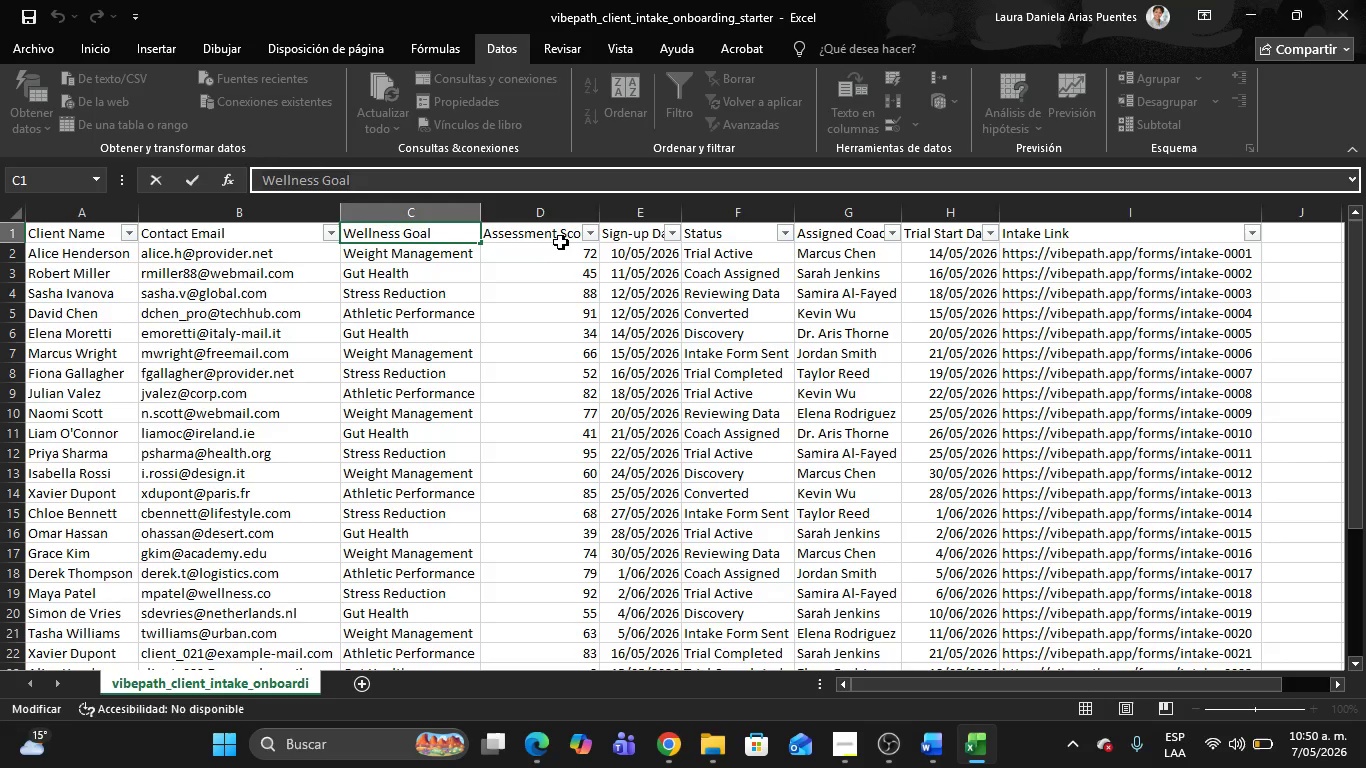 
left_click([549, 236])
 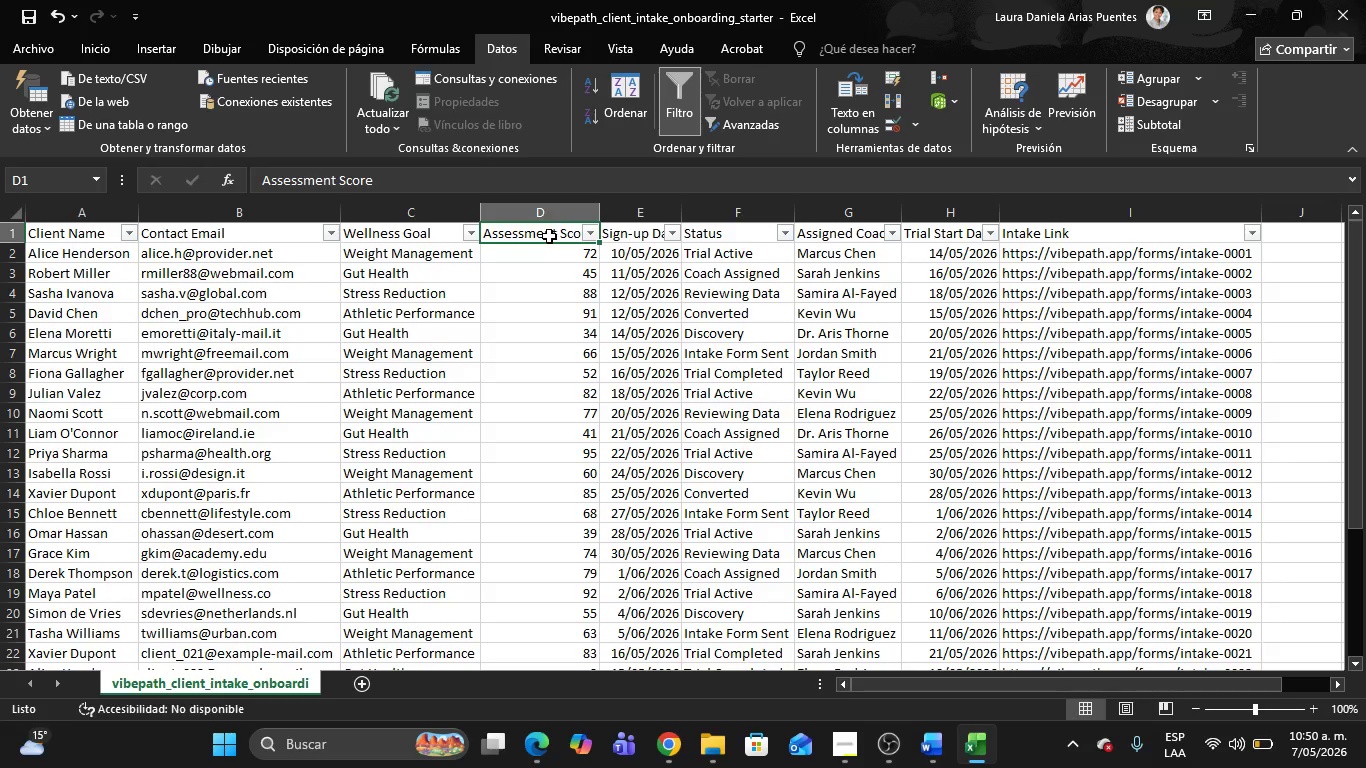 
key(Alt+Tab)
 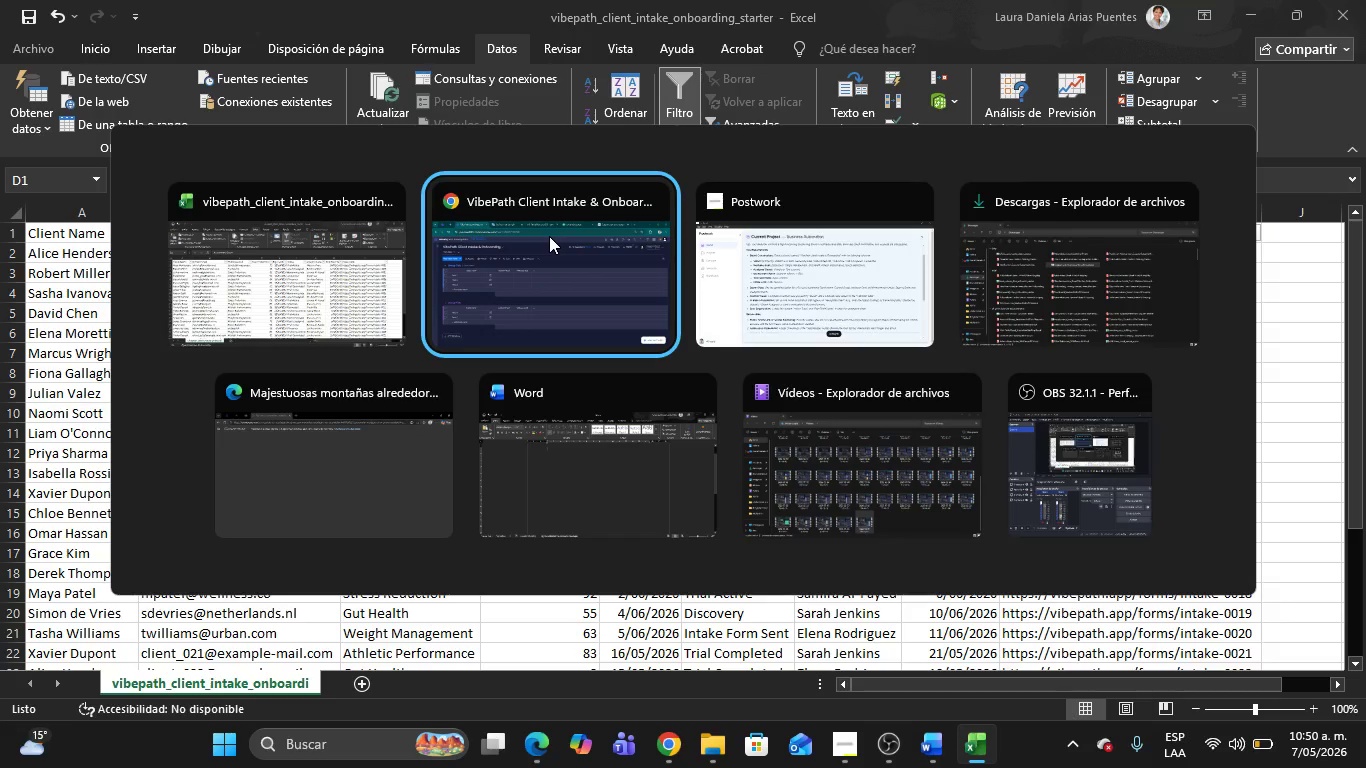 
key(Alt+Tab)